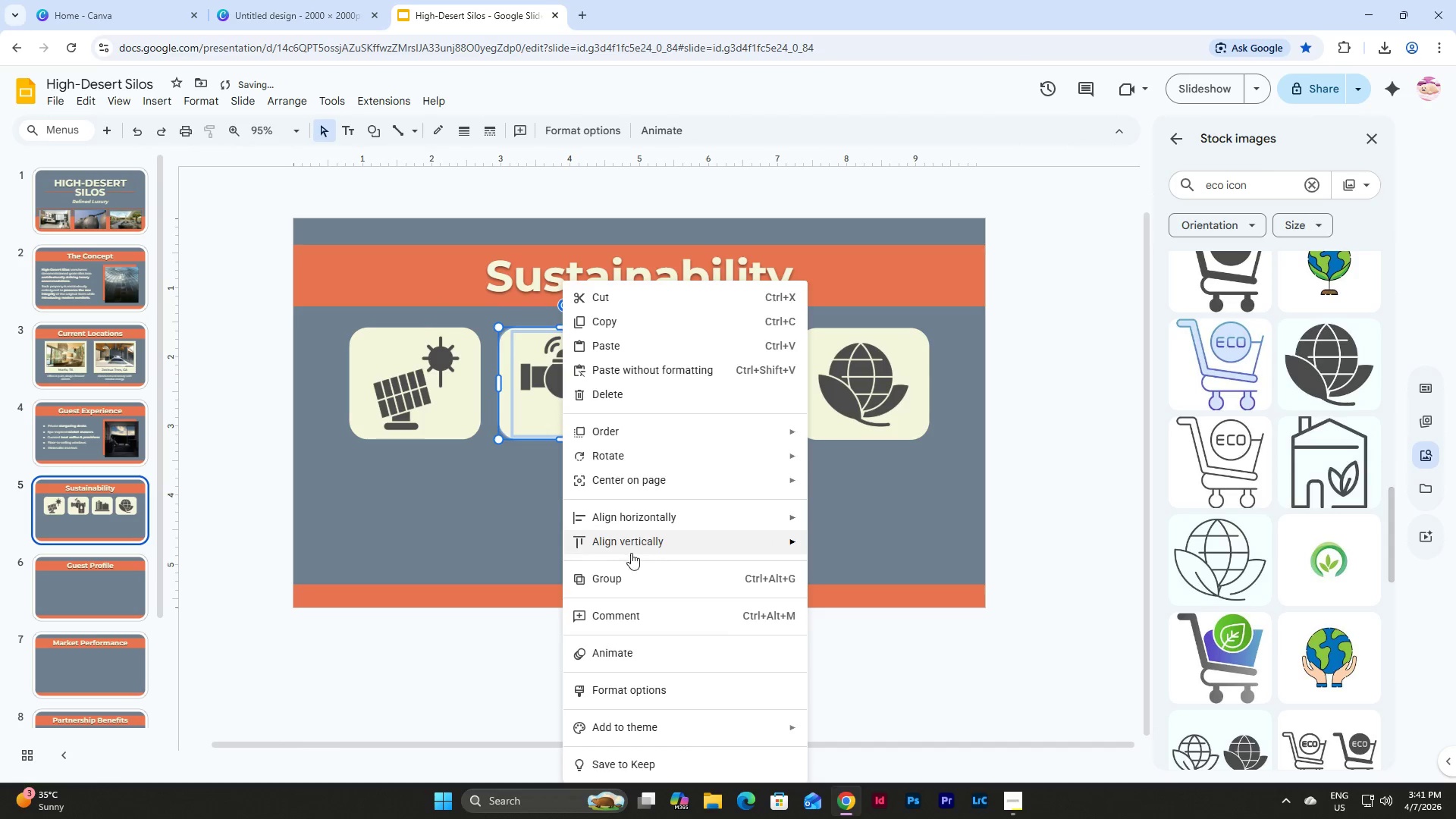 
left_click([633, 572])
 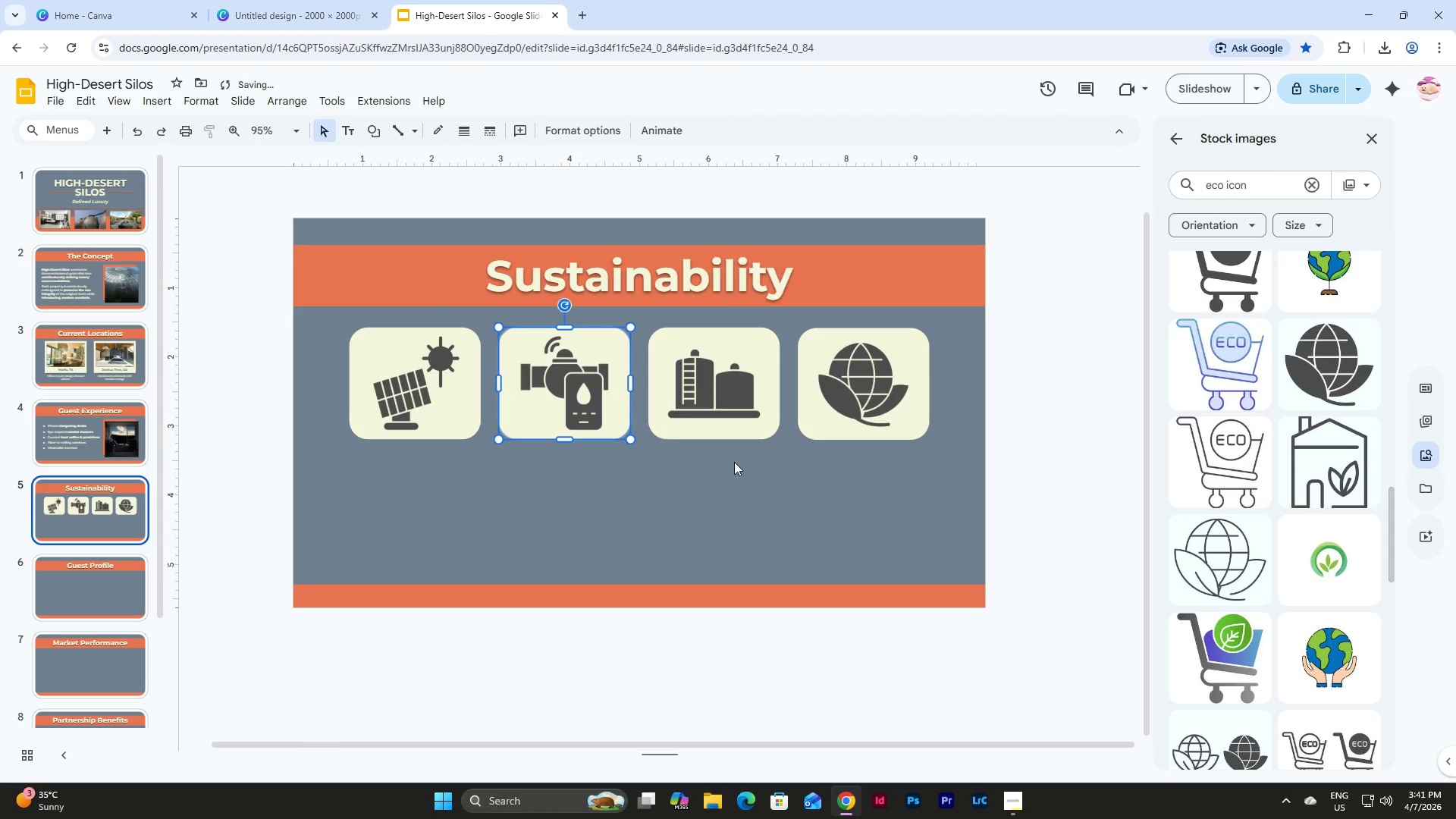 
left_click_drag(start_coordinate=[735, 462], to_coordinate=[688, 353])
 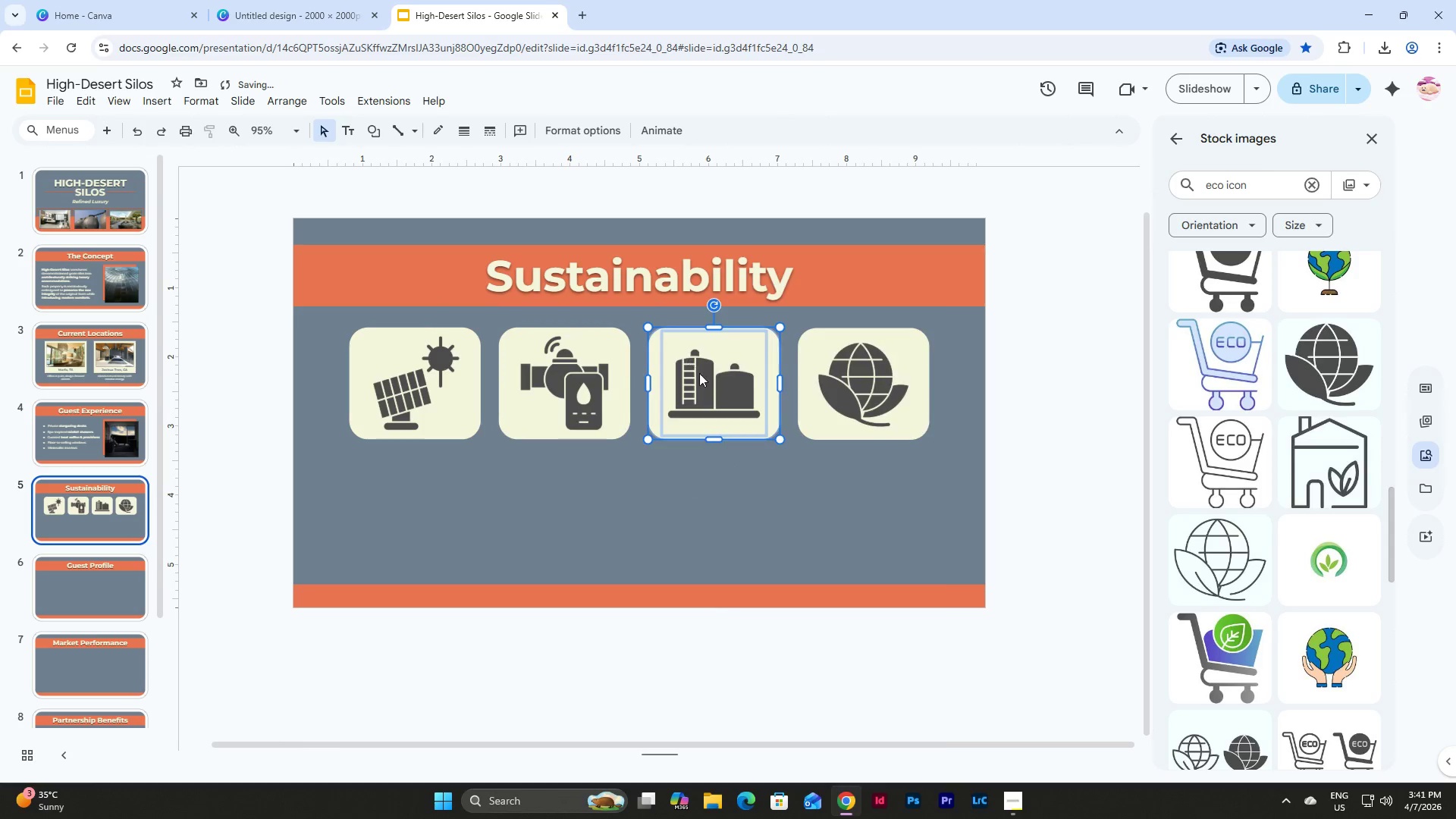 
right_click([701, 375])
 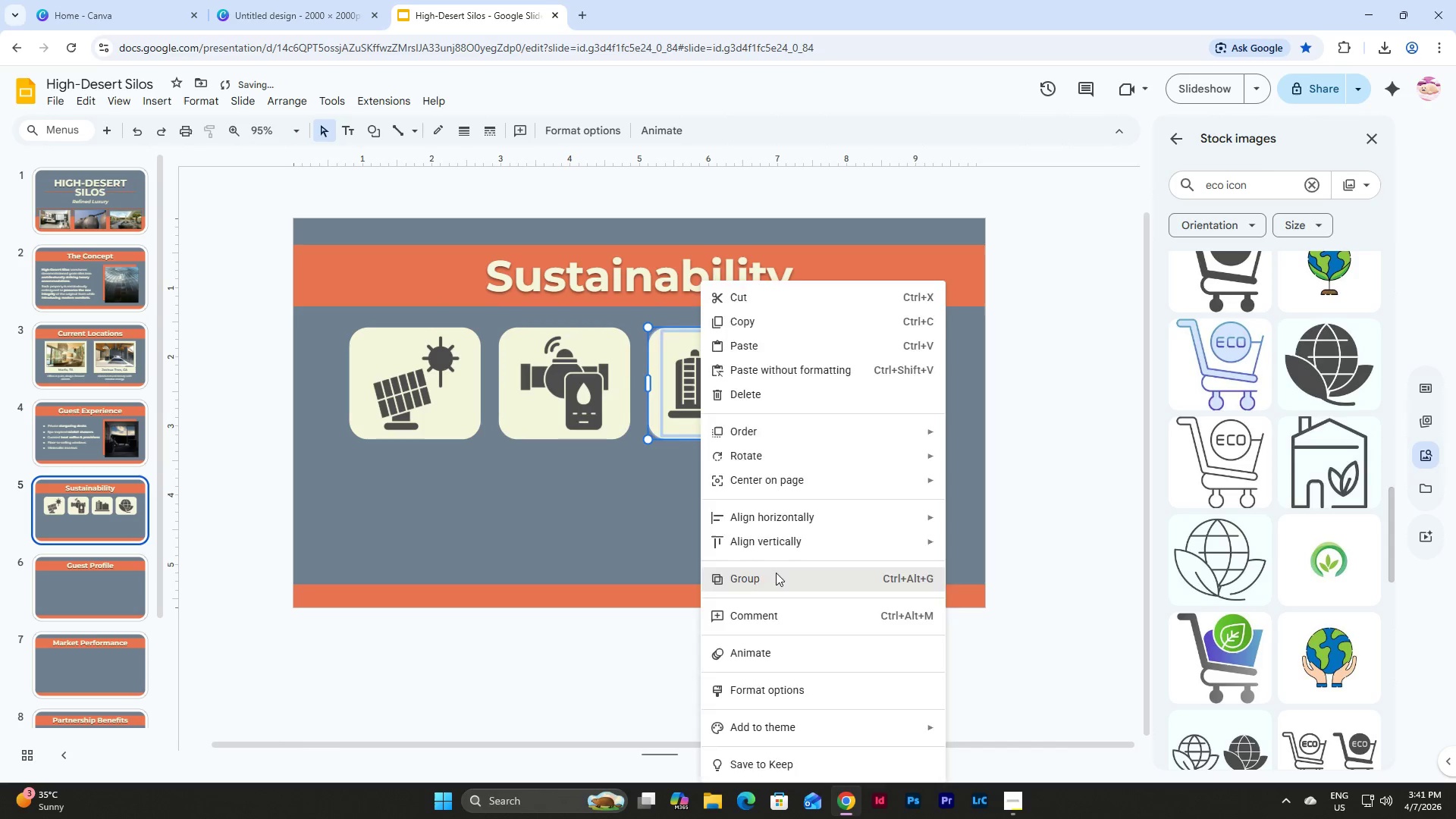 
left_click_drag(start_coordinate=[929, 474], to_coordinate=[858, 359])
 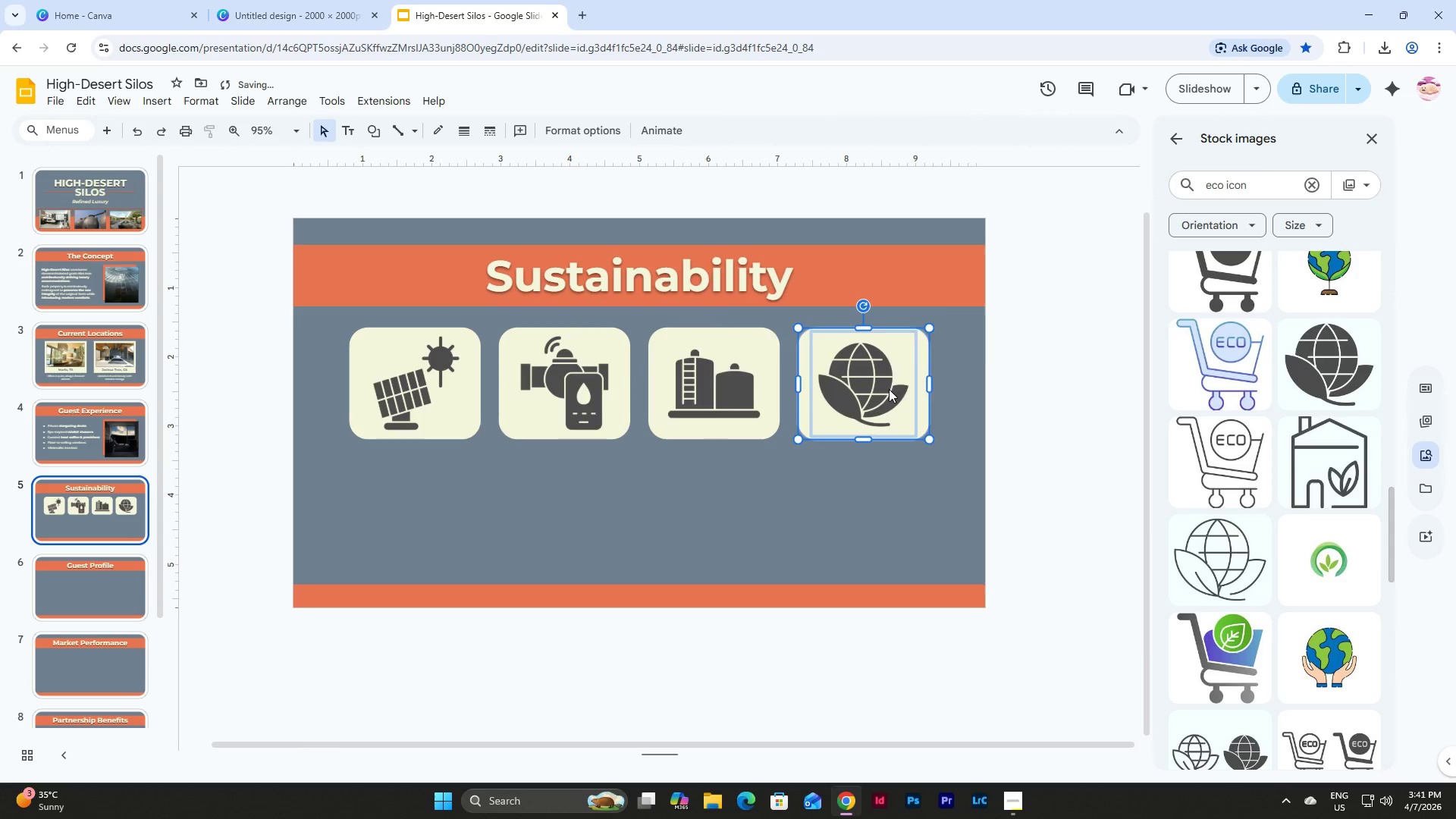 
right_click([889, 389])
 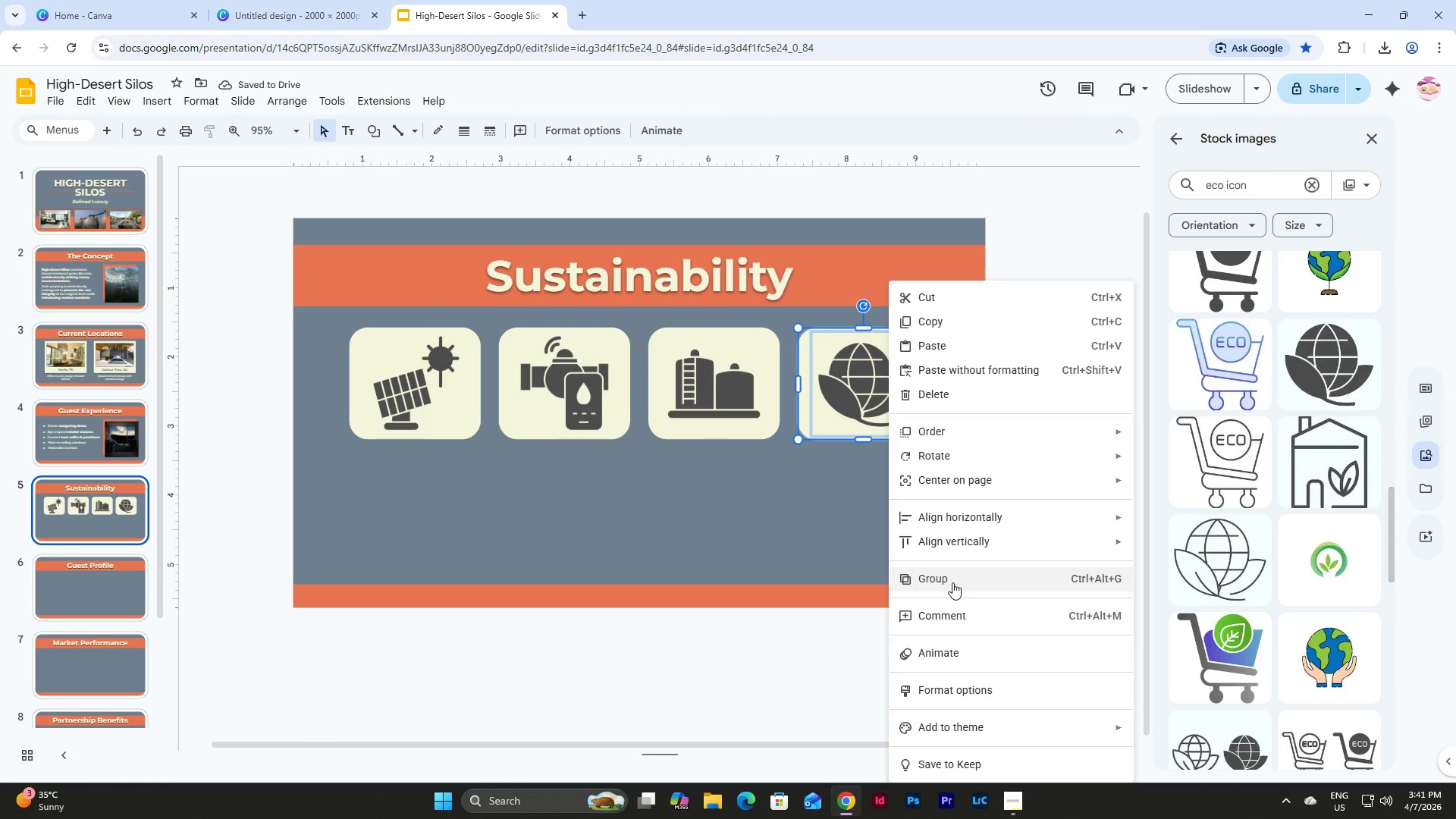 
double_click([623, 488])
 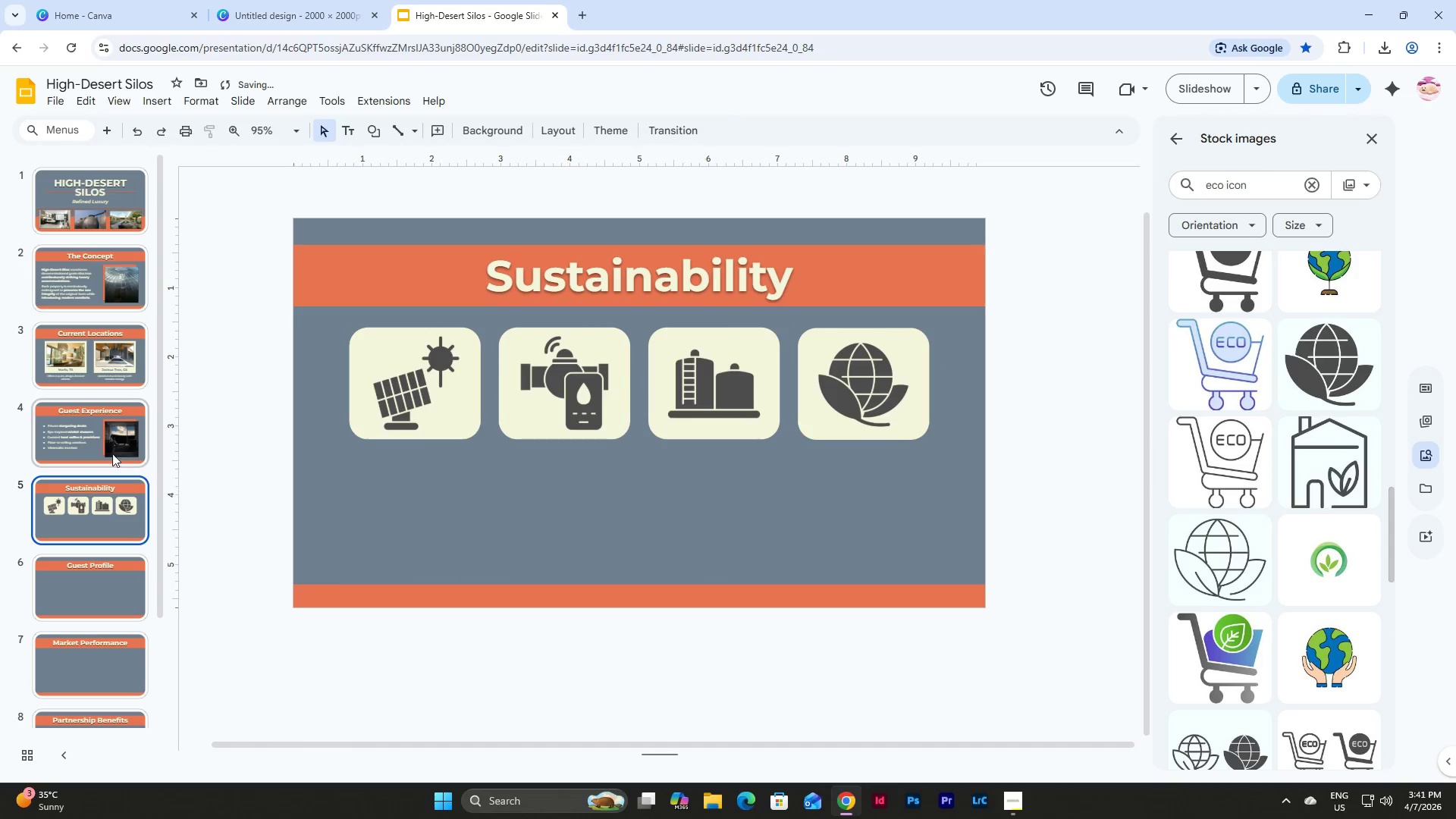 
left_click([80, 436])
 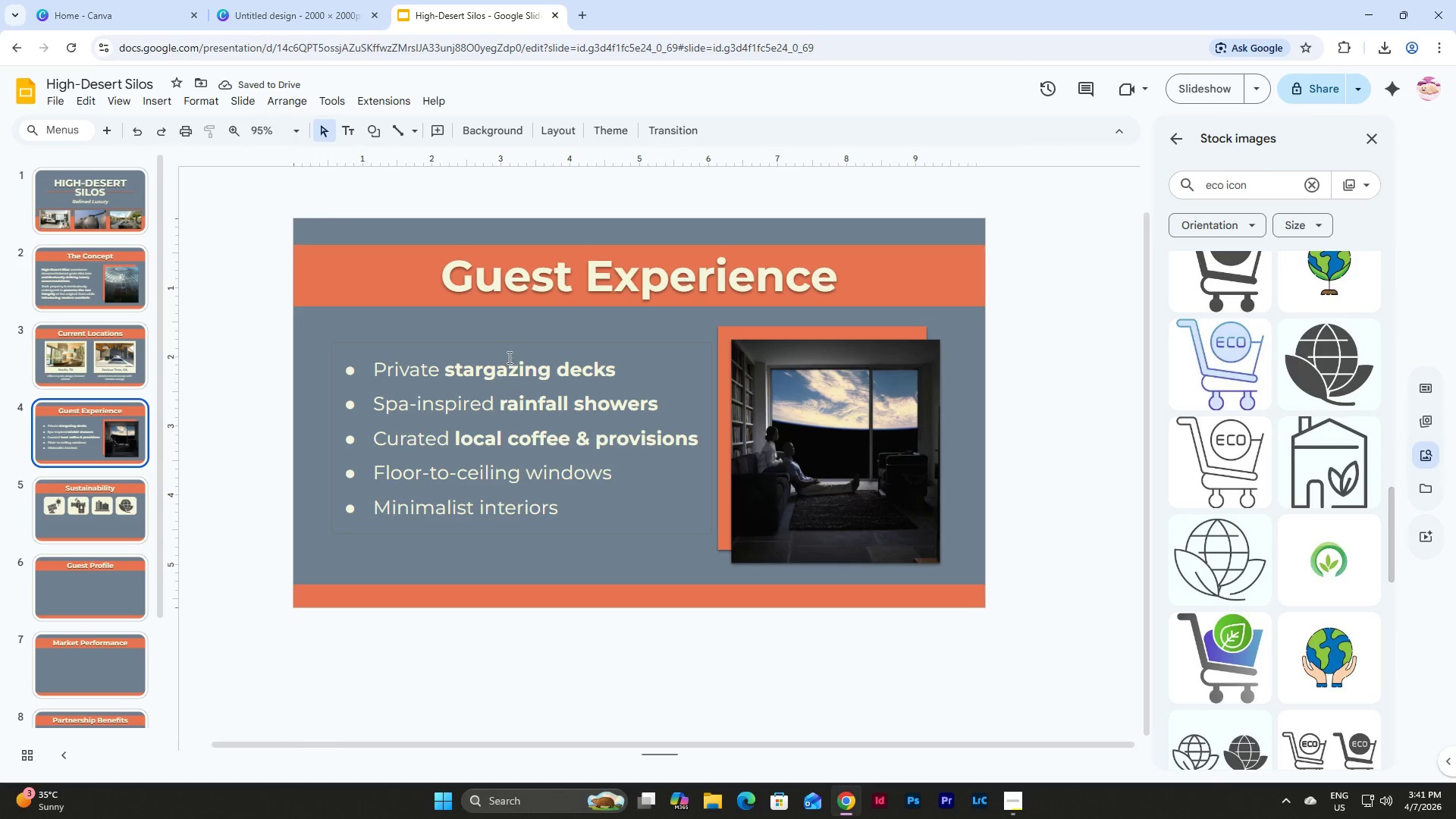 
left_click([508, 357])
 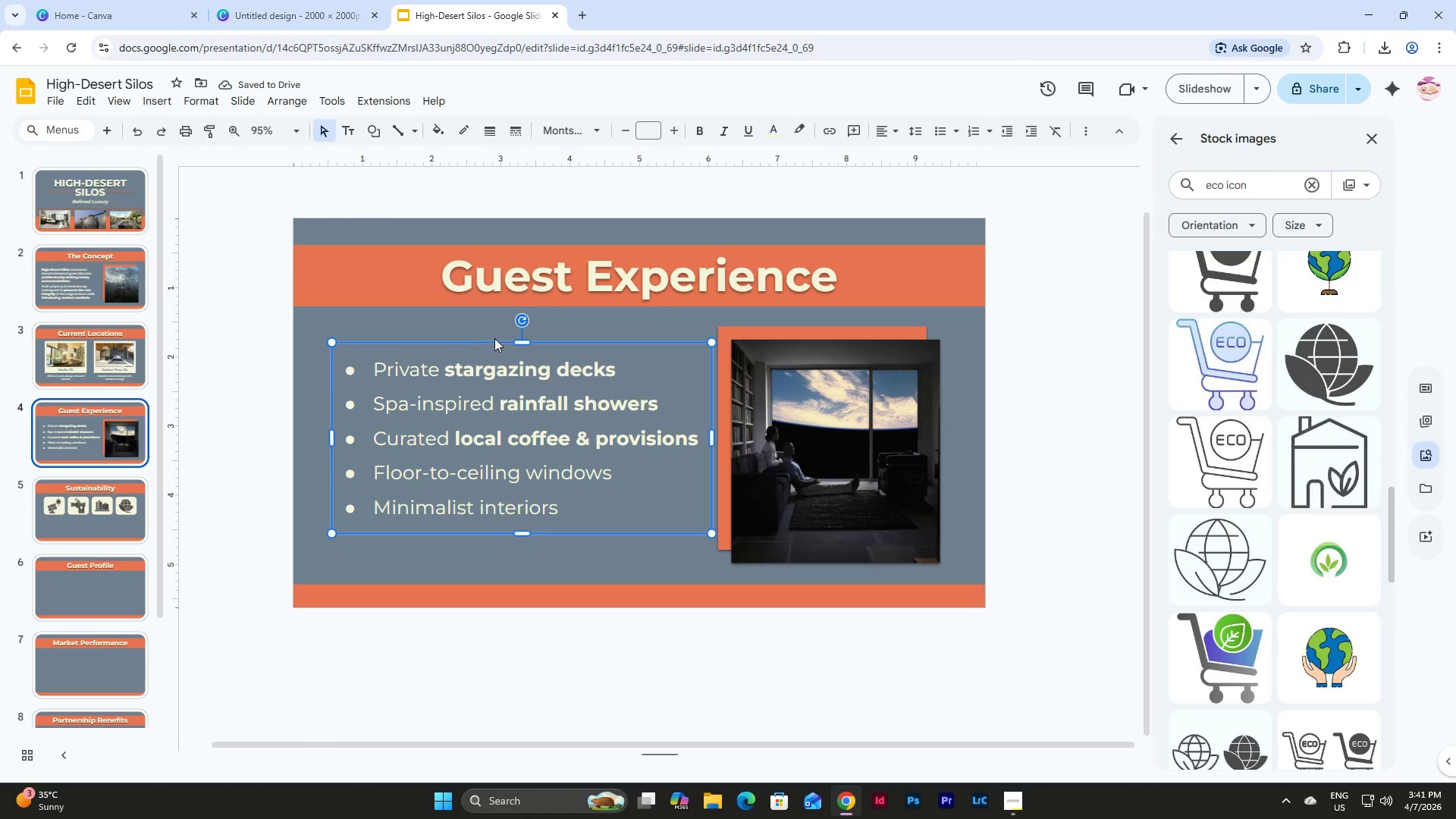 
key(Control+C)
 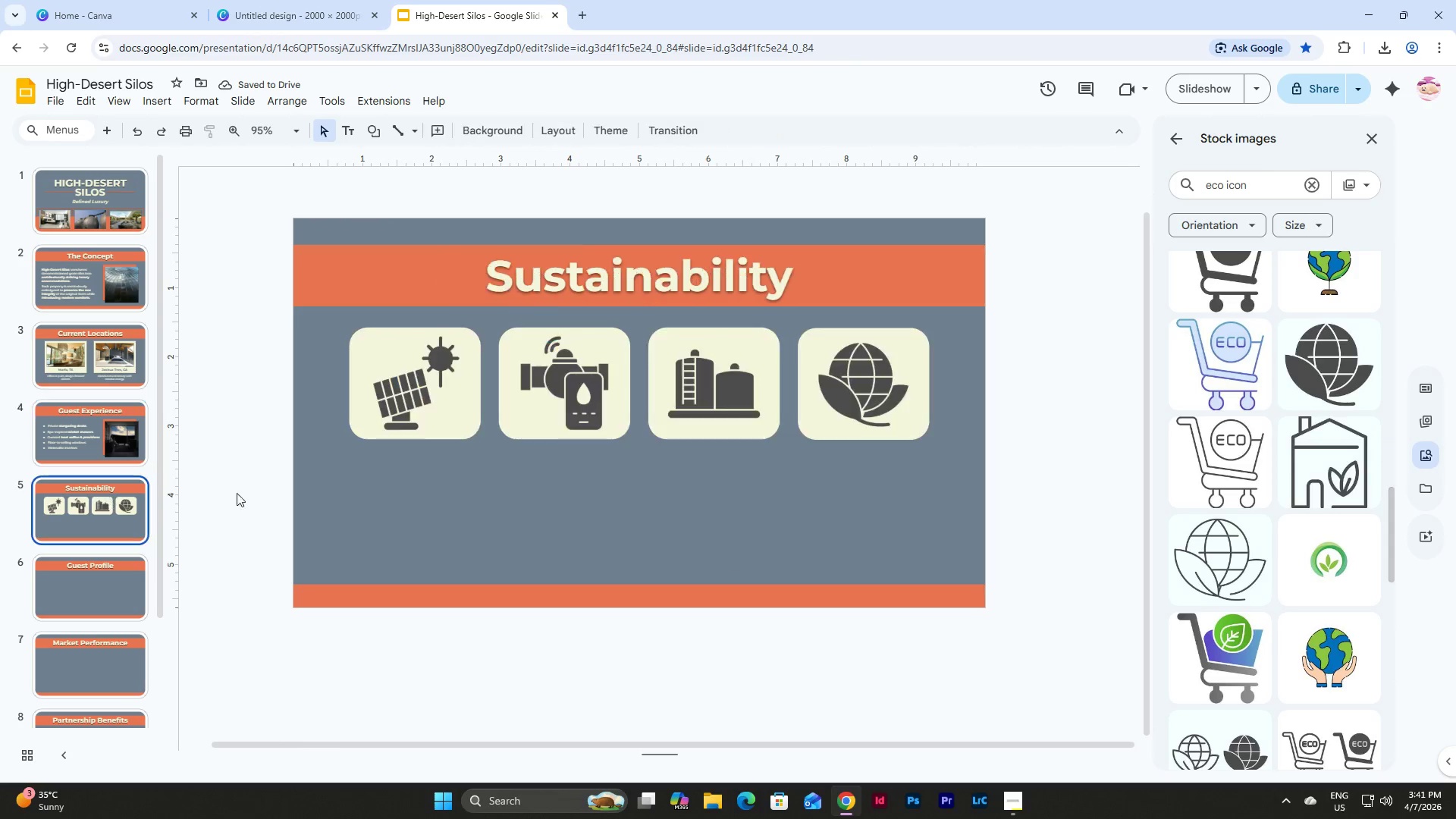 
double_click([466, 510])
 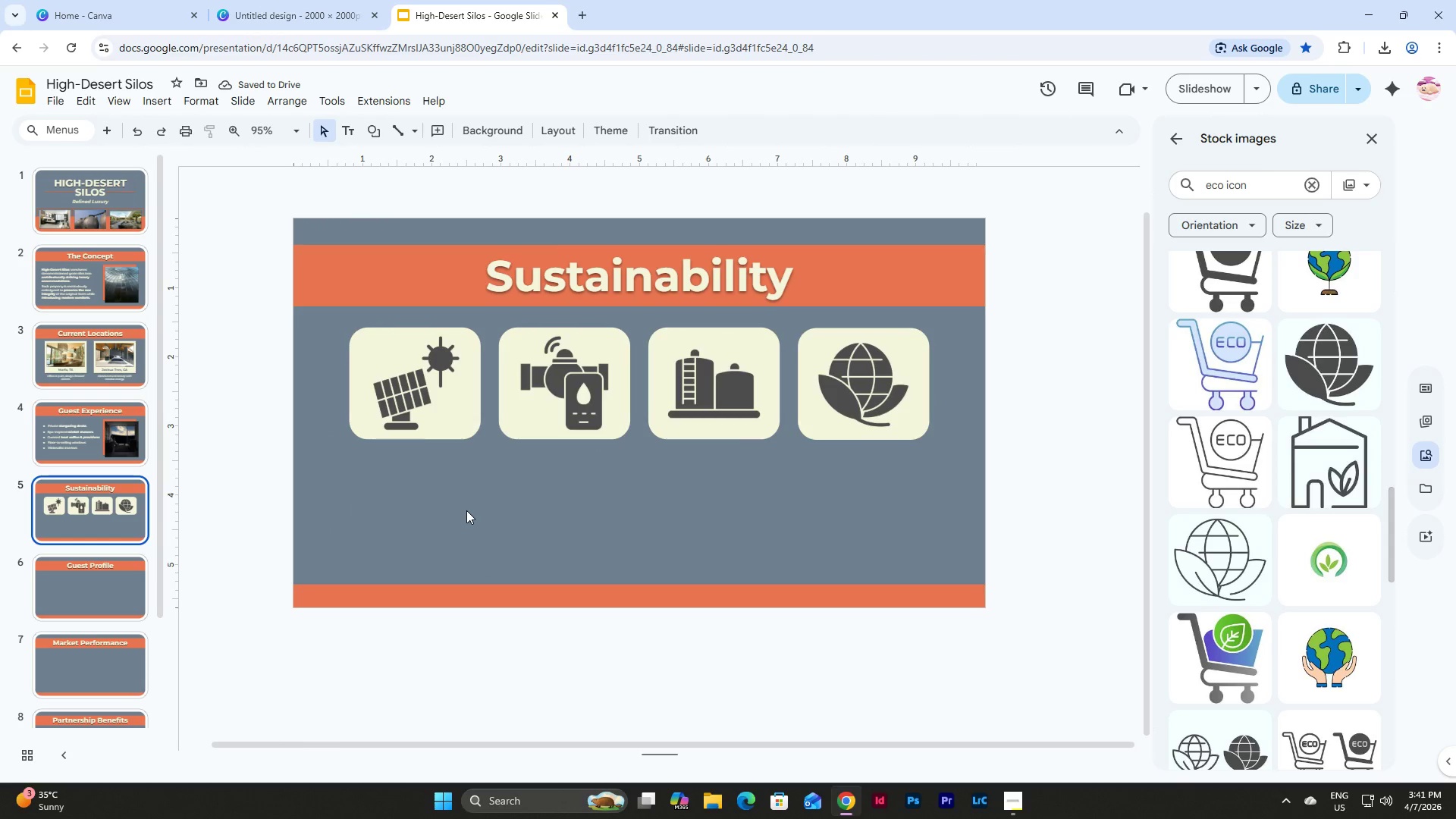 
key(Control+V)
 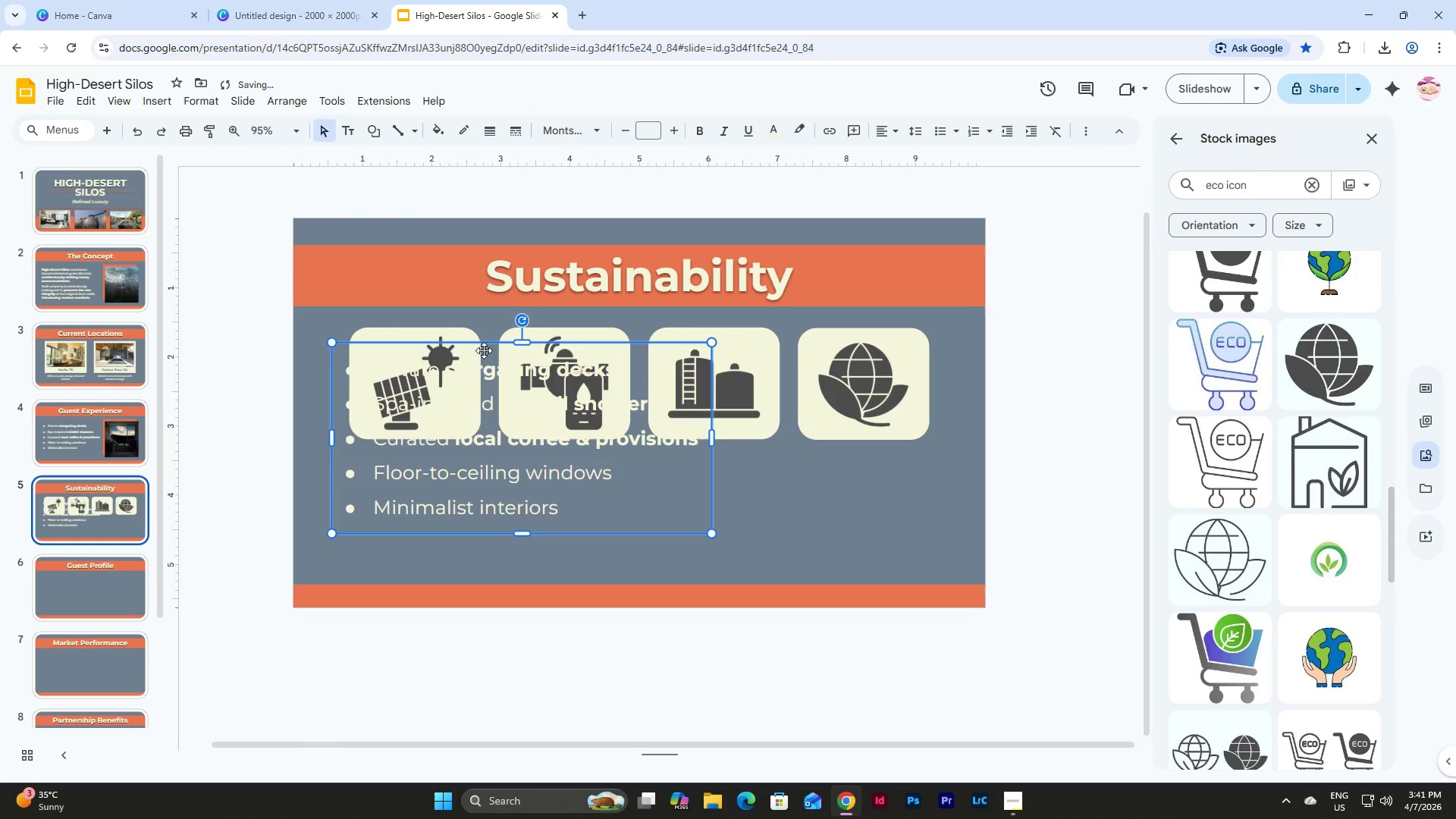 
left_click_drag(start_coordinate=[487, 344], to_coordinate=[503, 454])
 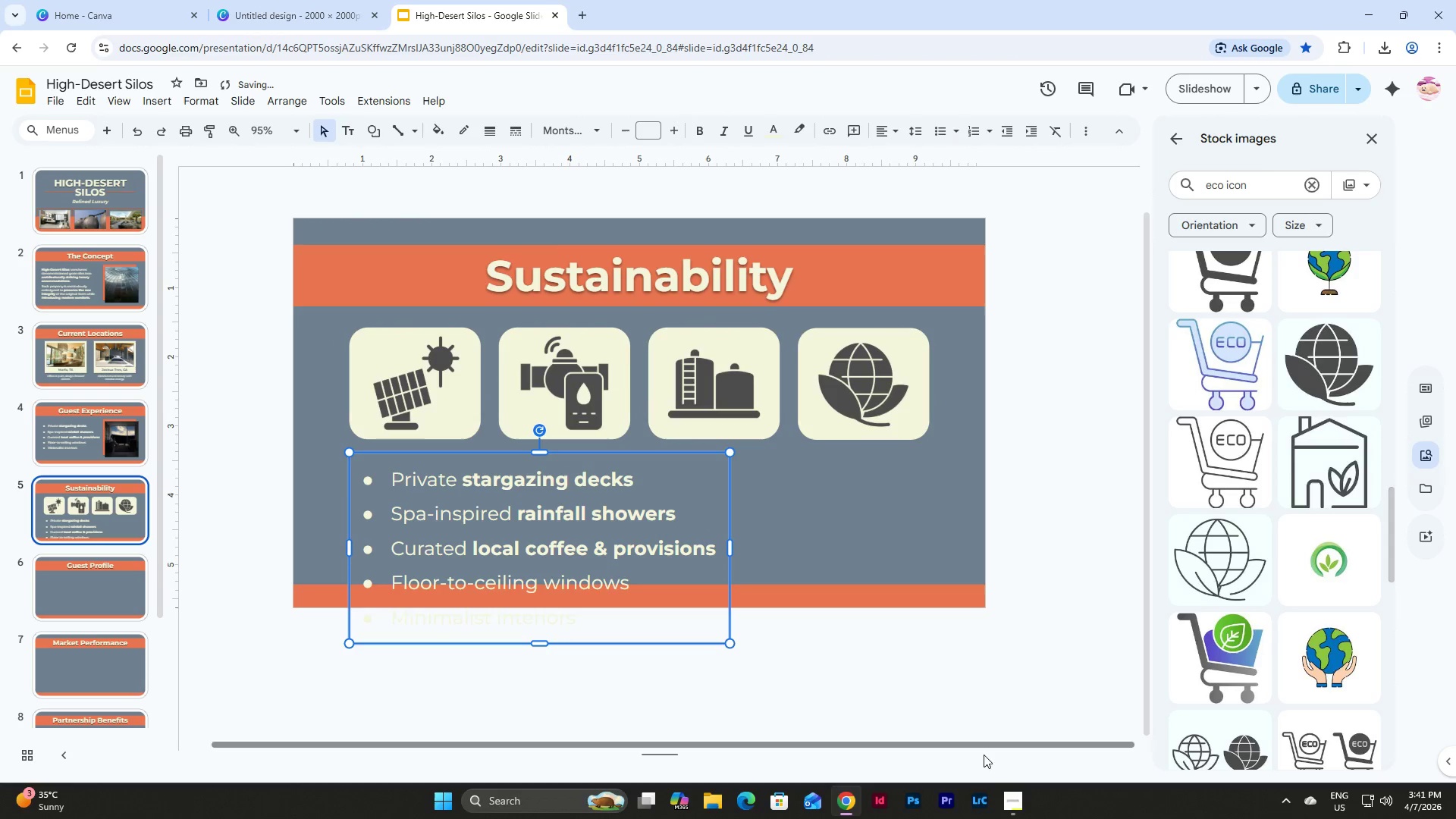 
left_click([1019, 814])